 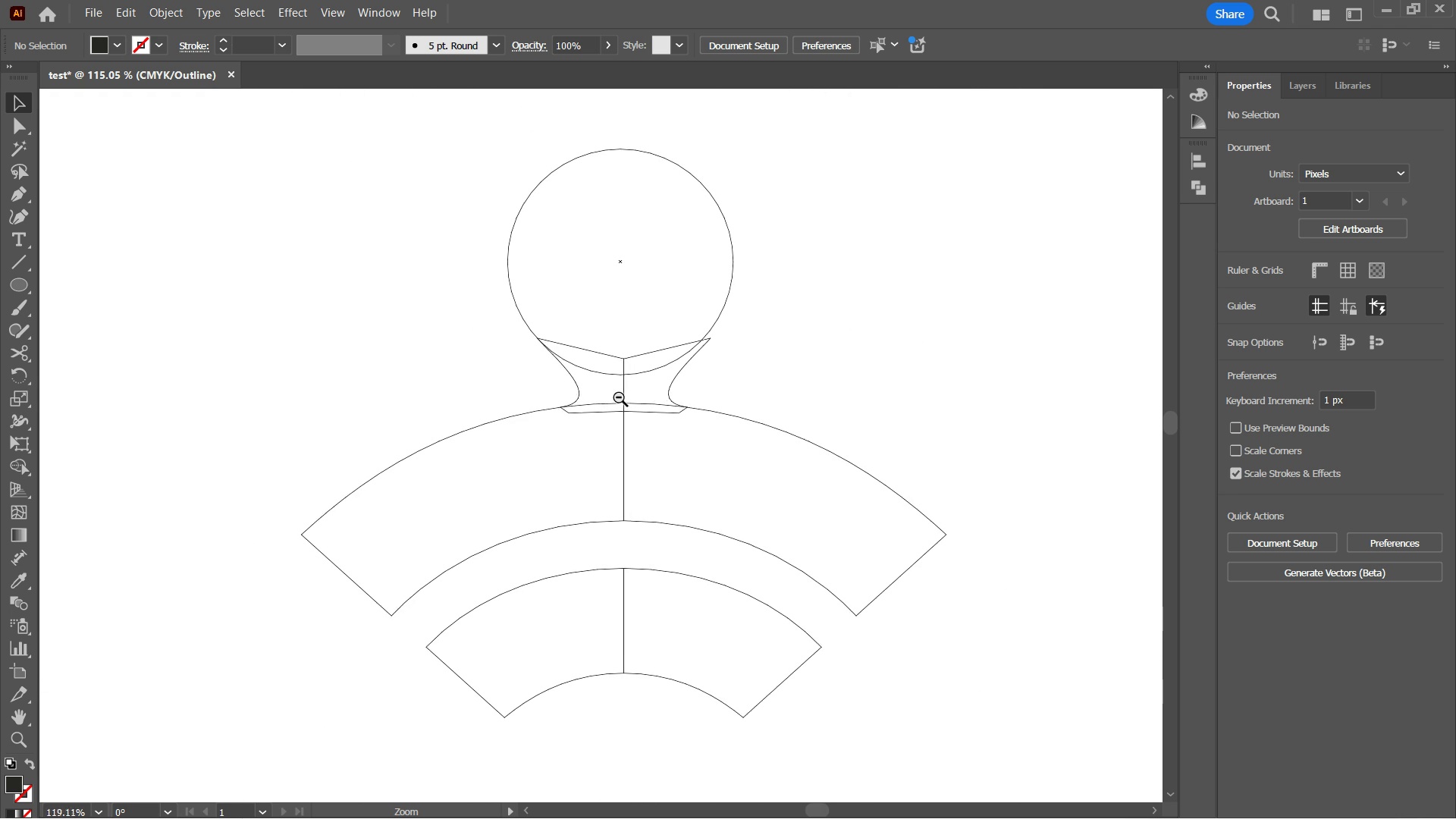 
key(Control+Space)
 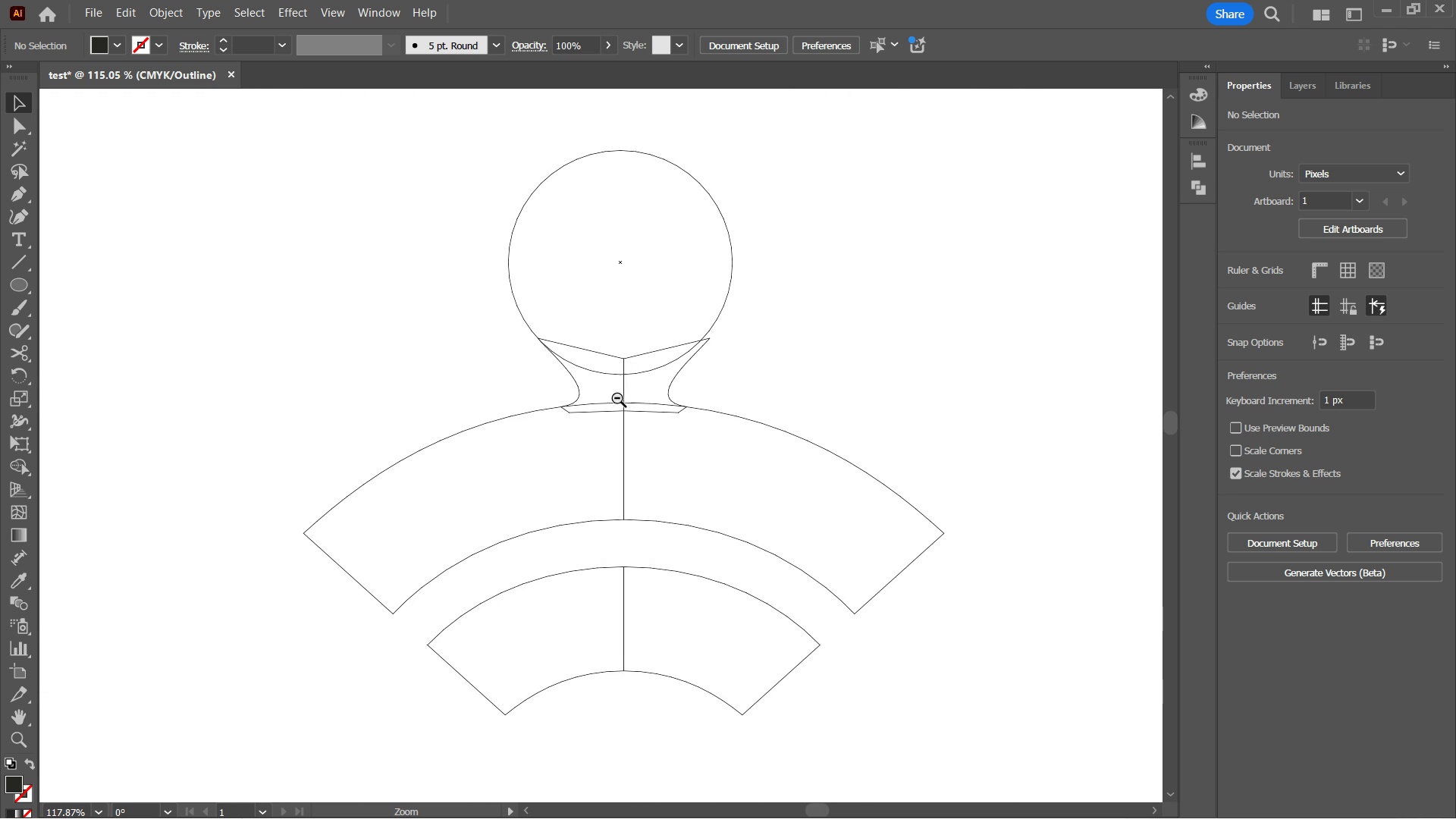 
key(Control+Space)
 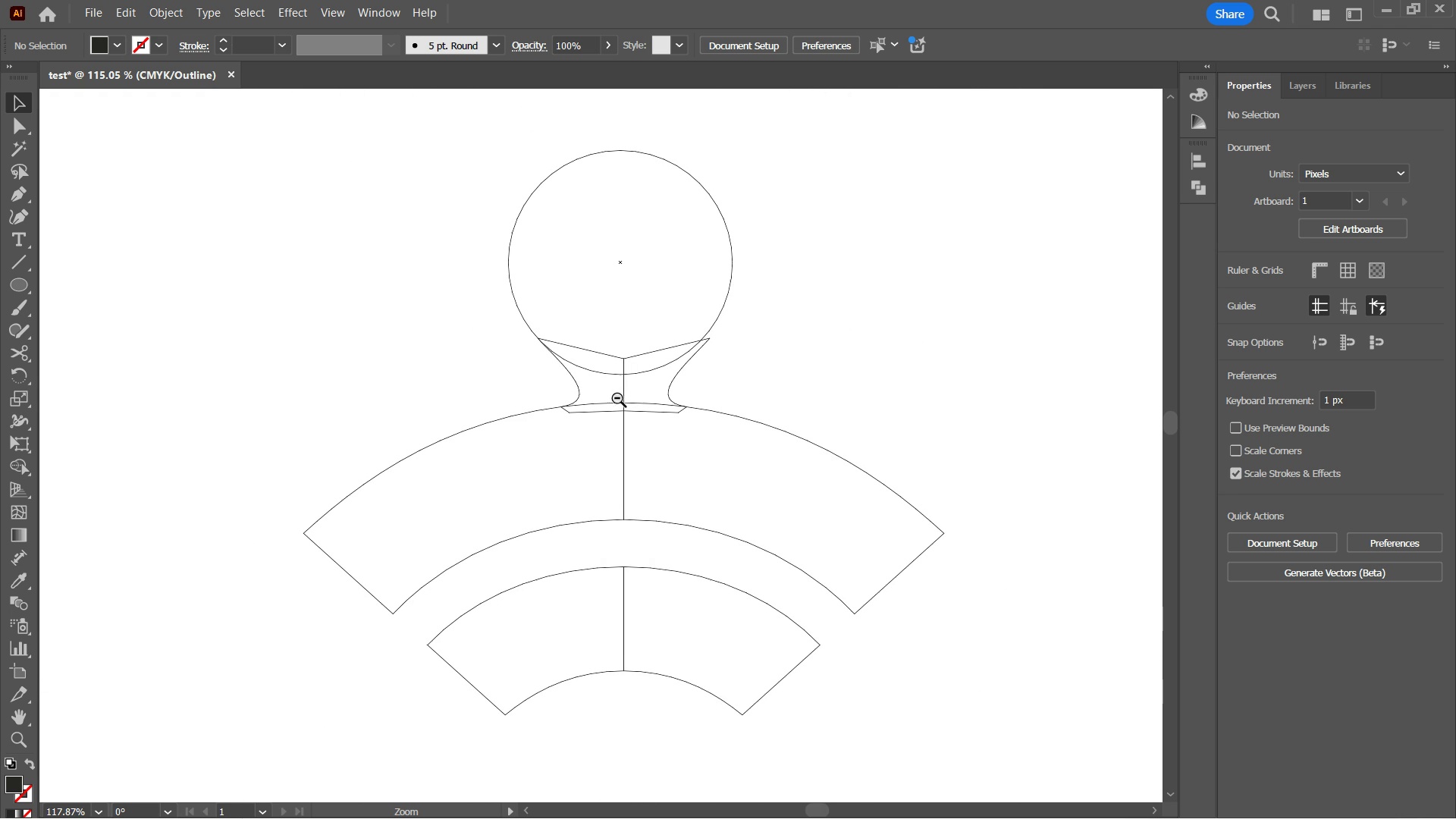 
key(Control+Space)
 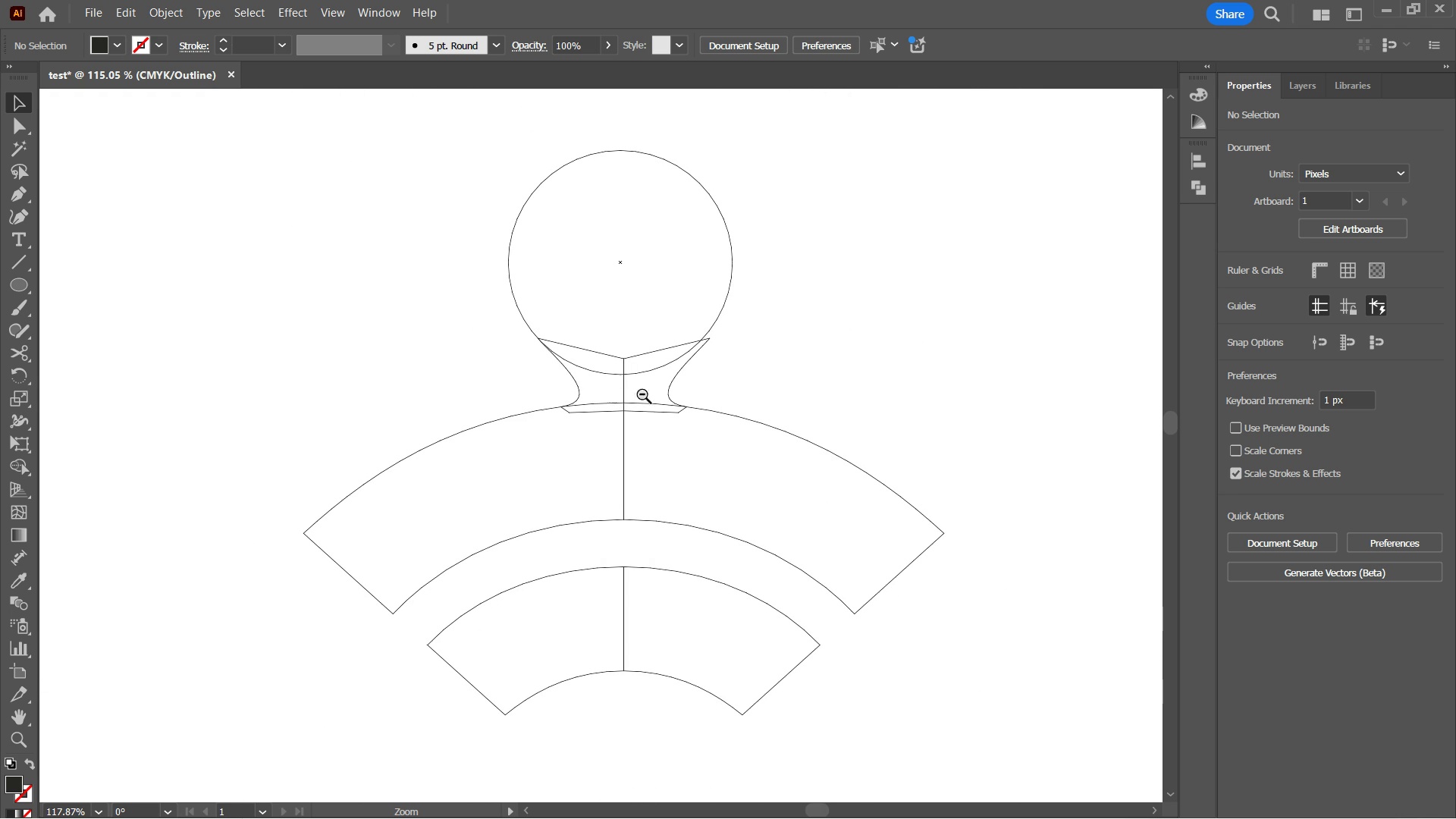 
key(Control+Space)
 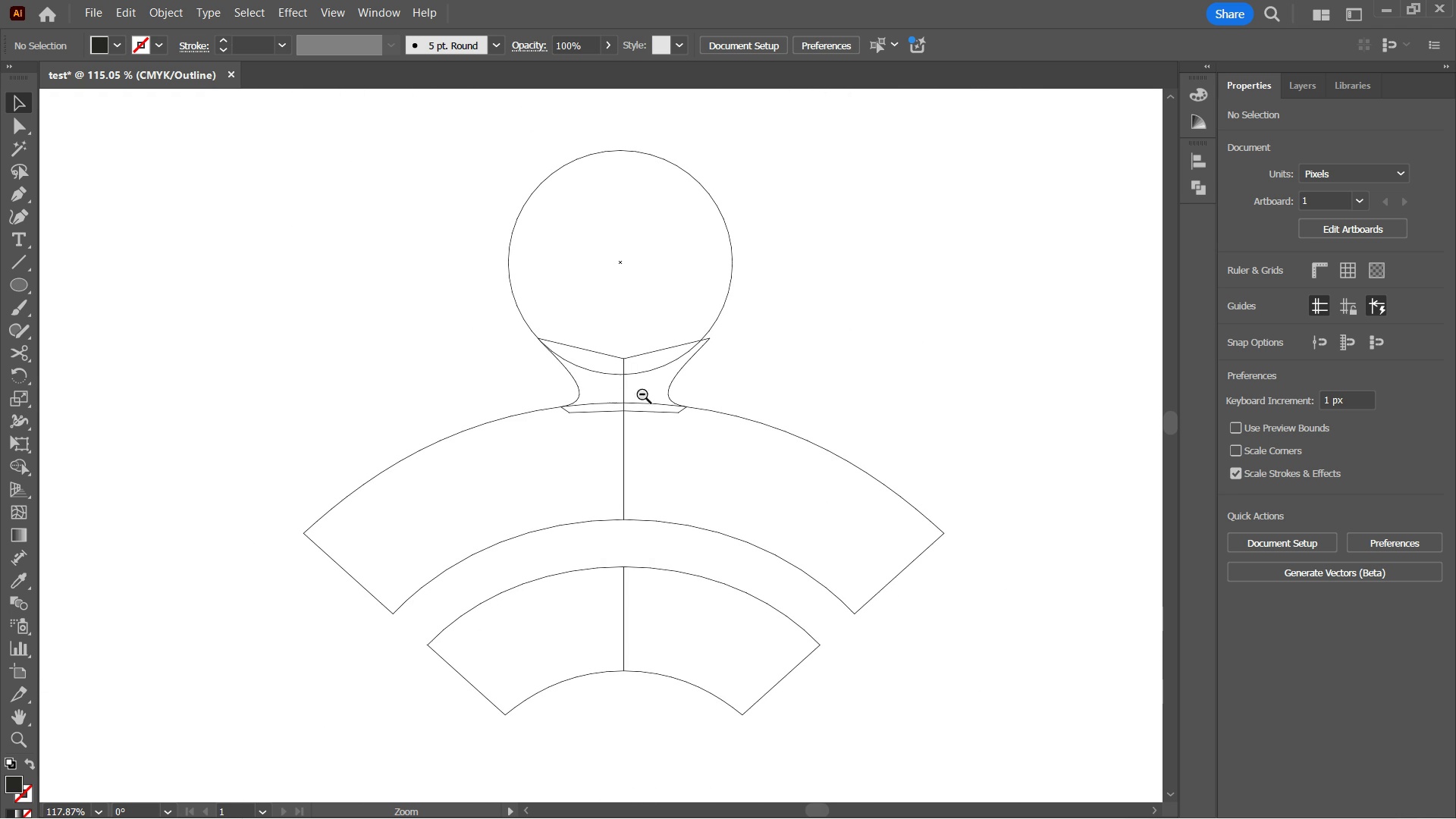 
key(Control+Space)
 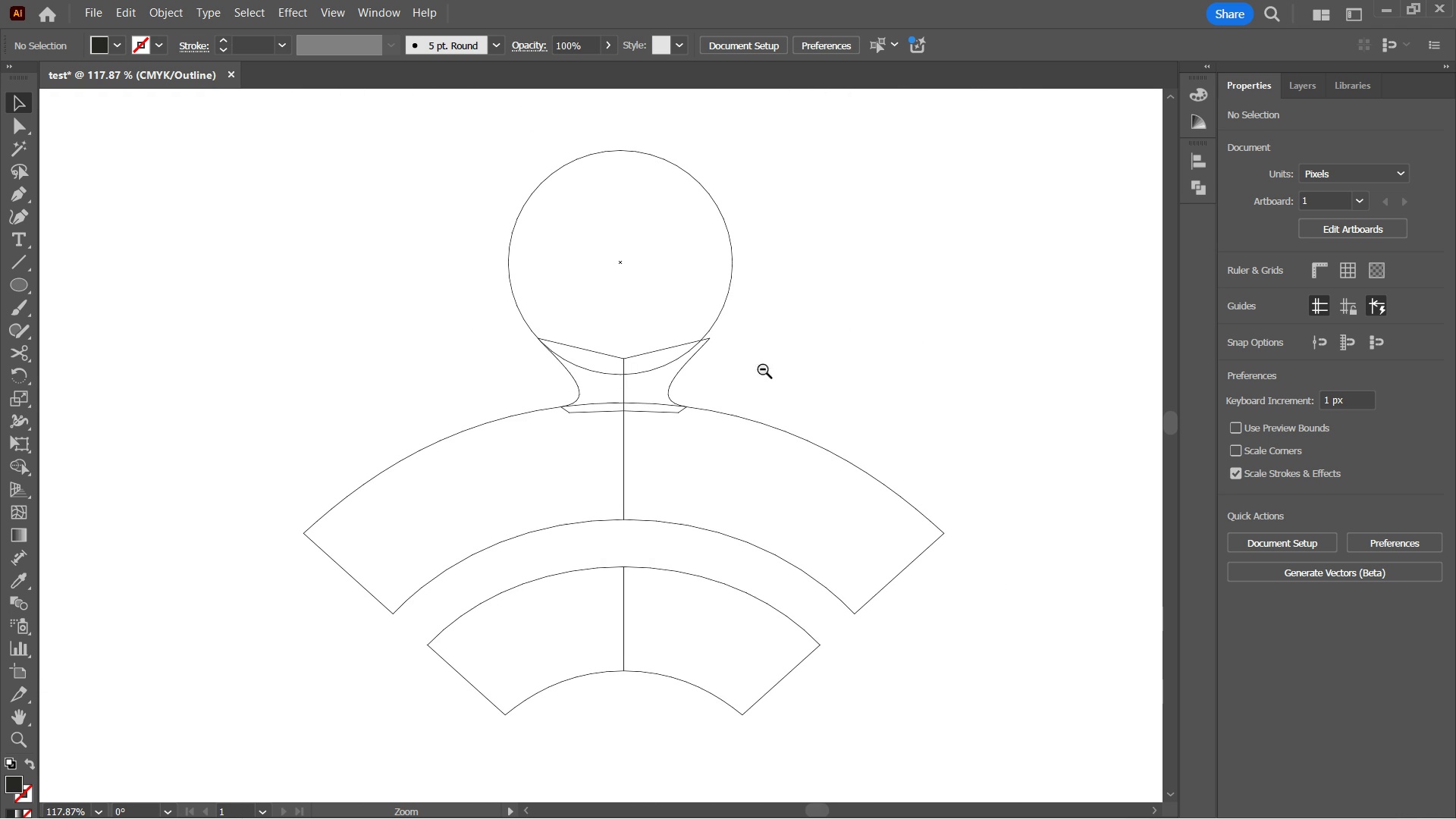 
key(Space)
 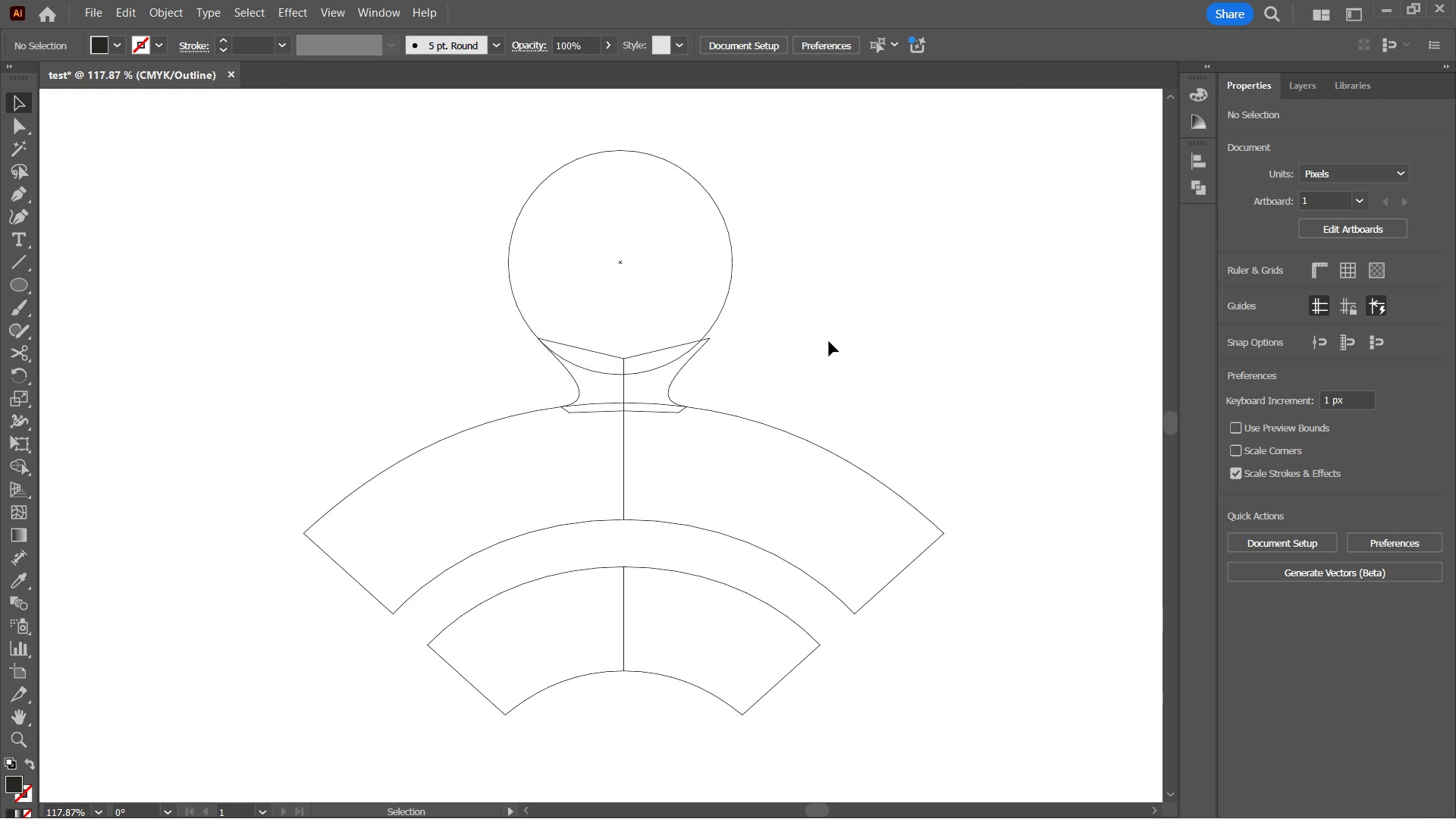 
key(Control+ControlLeft)
 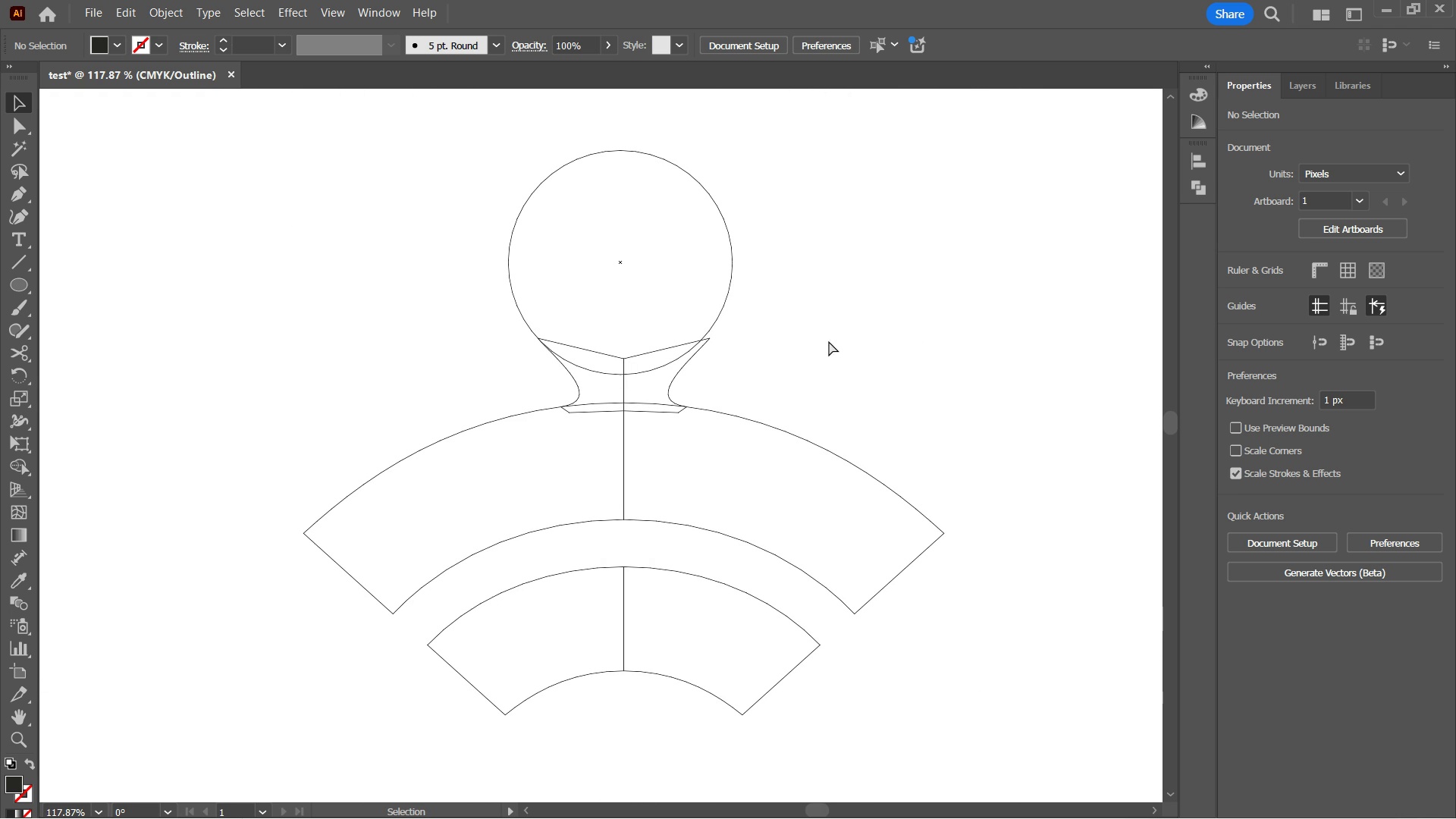 
key(Control+Y)